 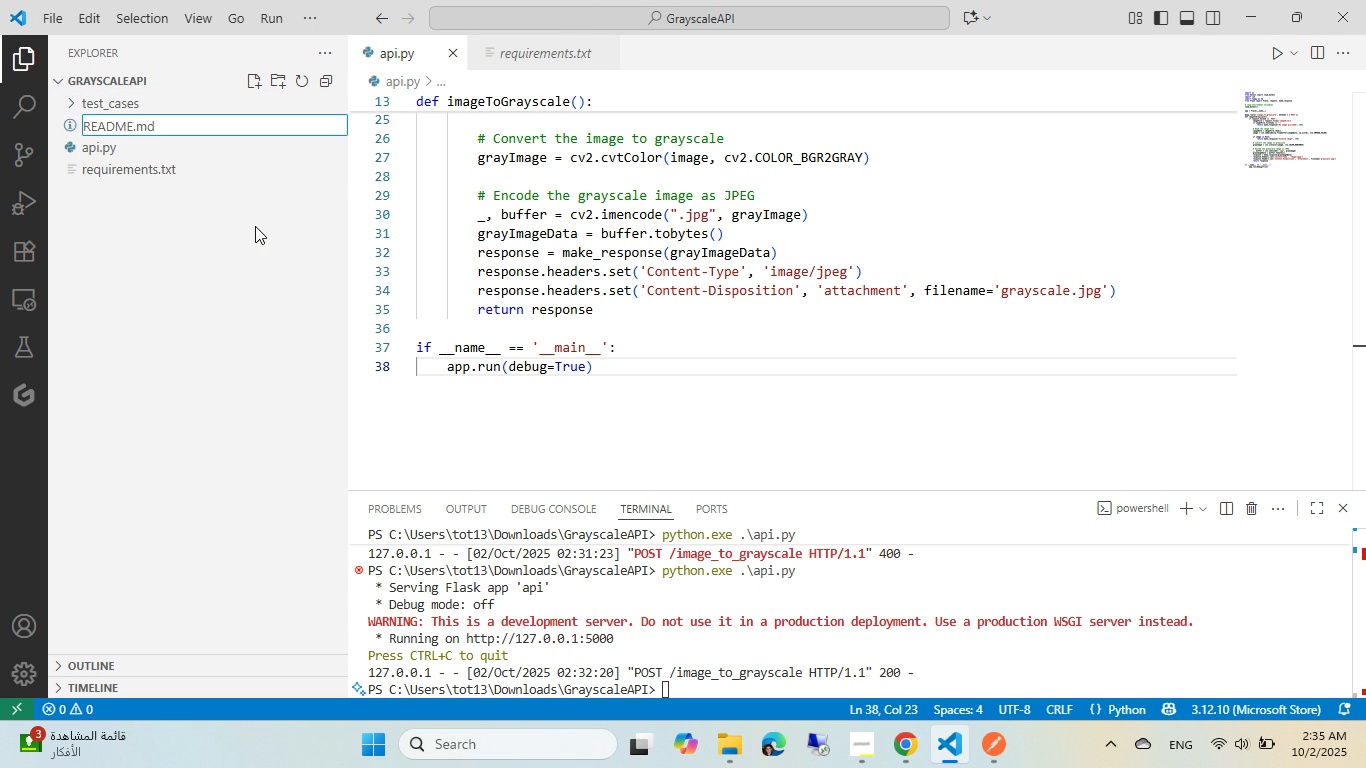 
key(Enter)
 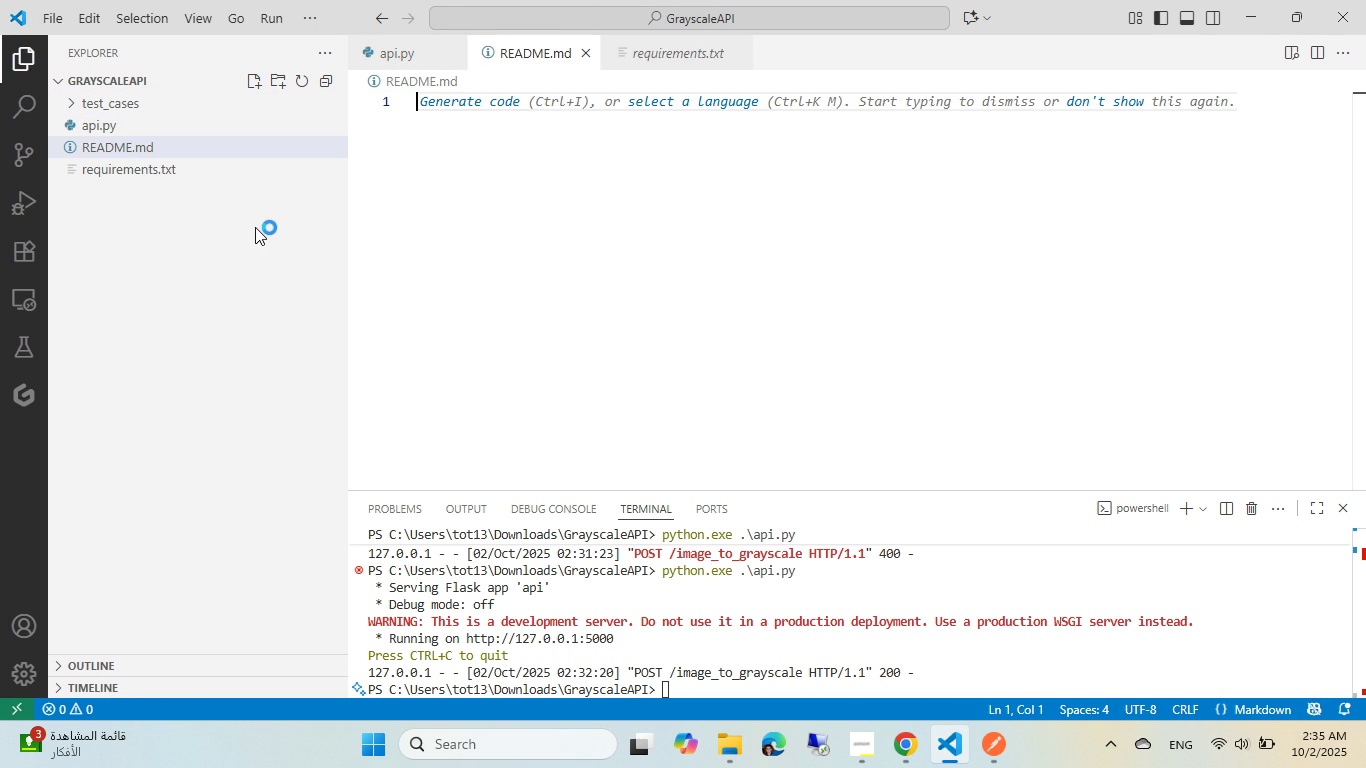 
left_click([494, 202])
 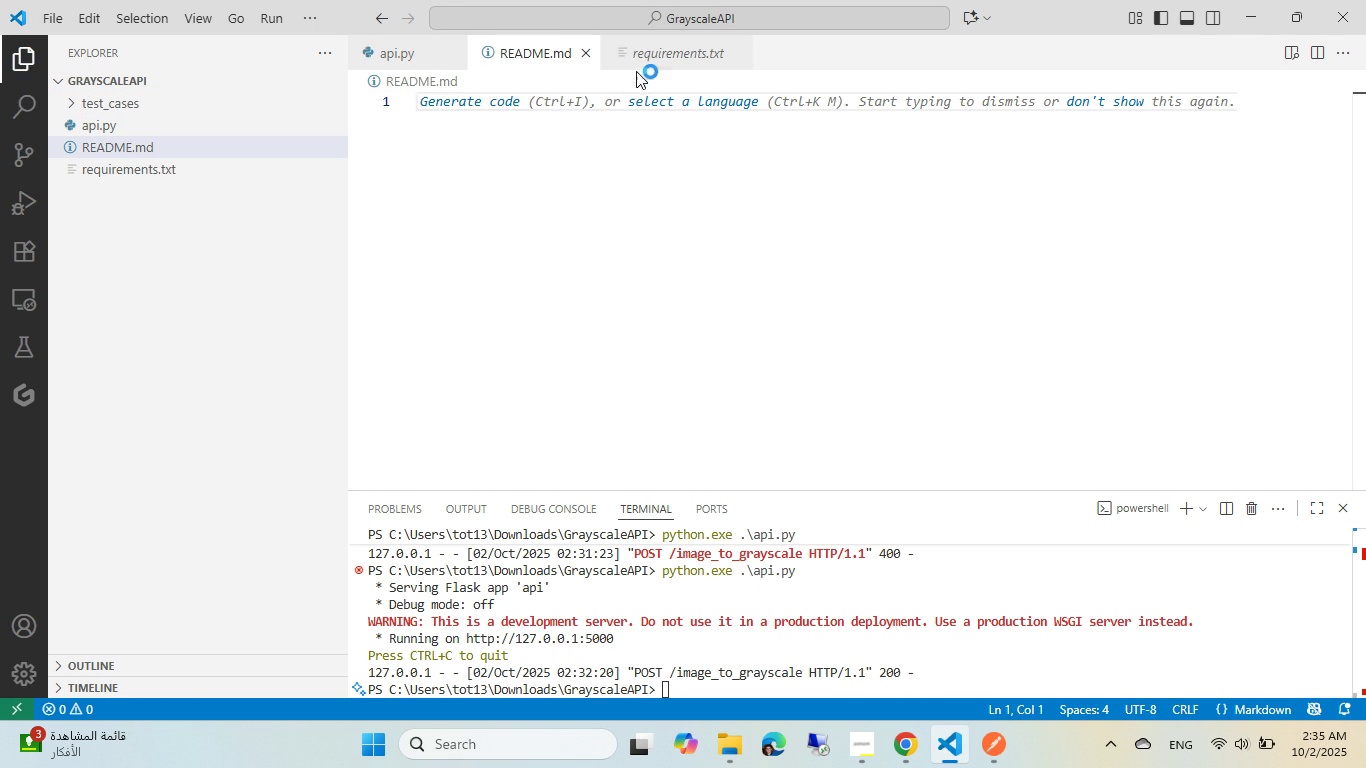 
left_click([641, 64])
 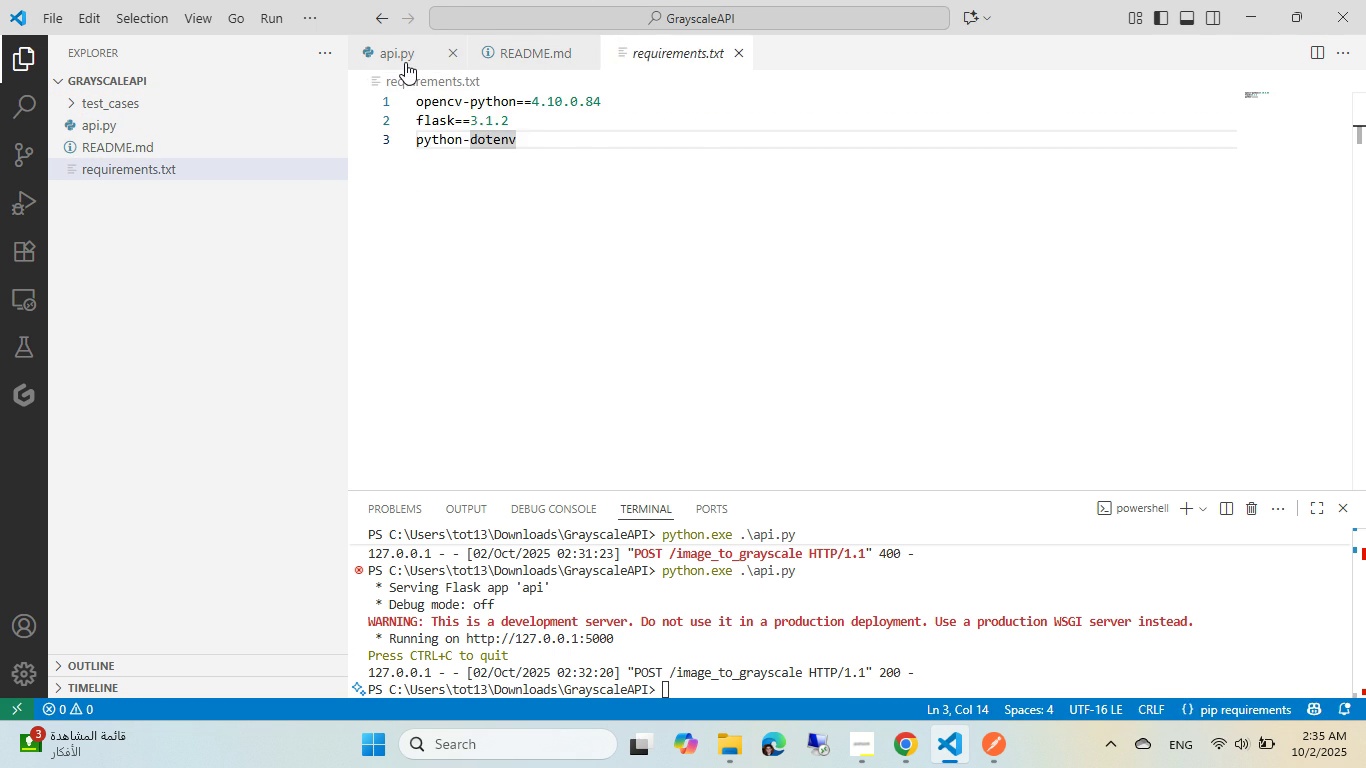 
left_click([404, 62])
 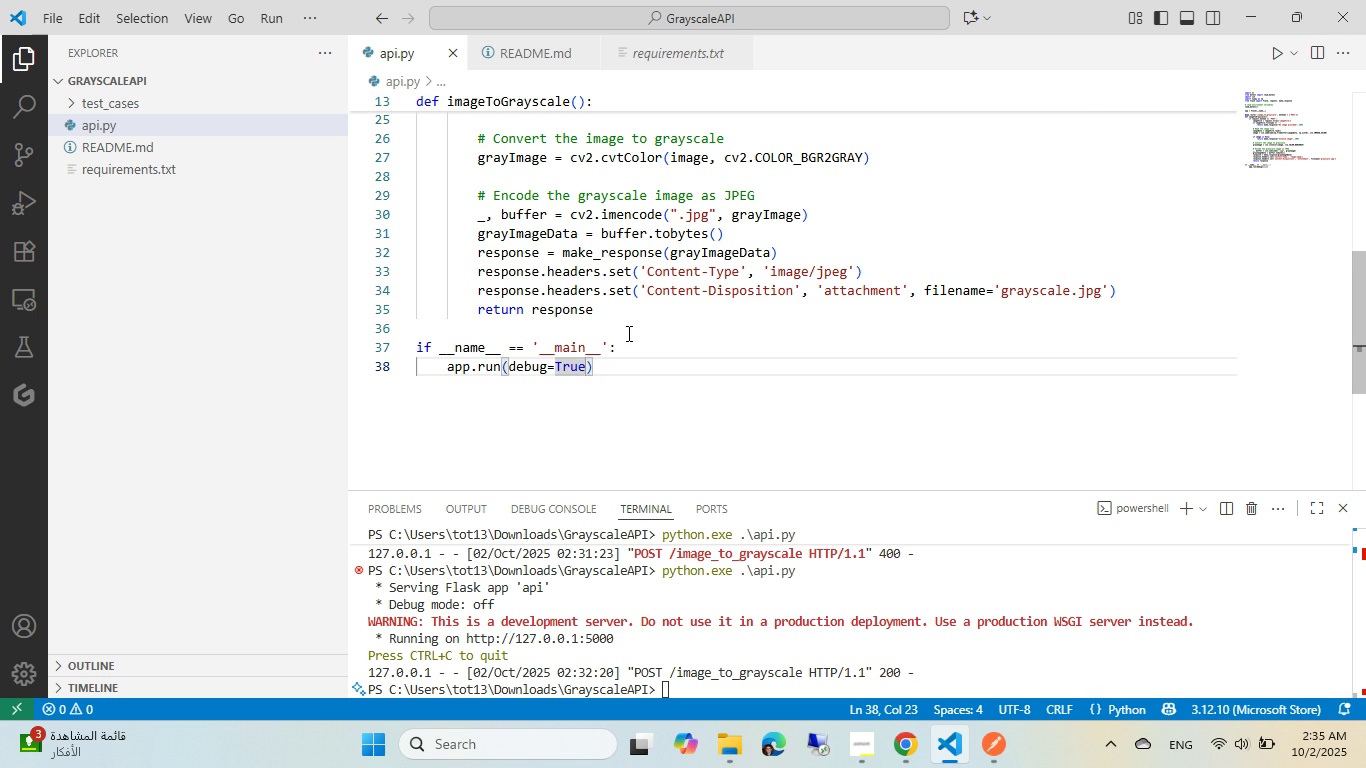 
scroll: coordinate [627, 244], scroll_direction: up, amount: 13.0
 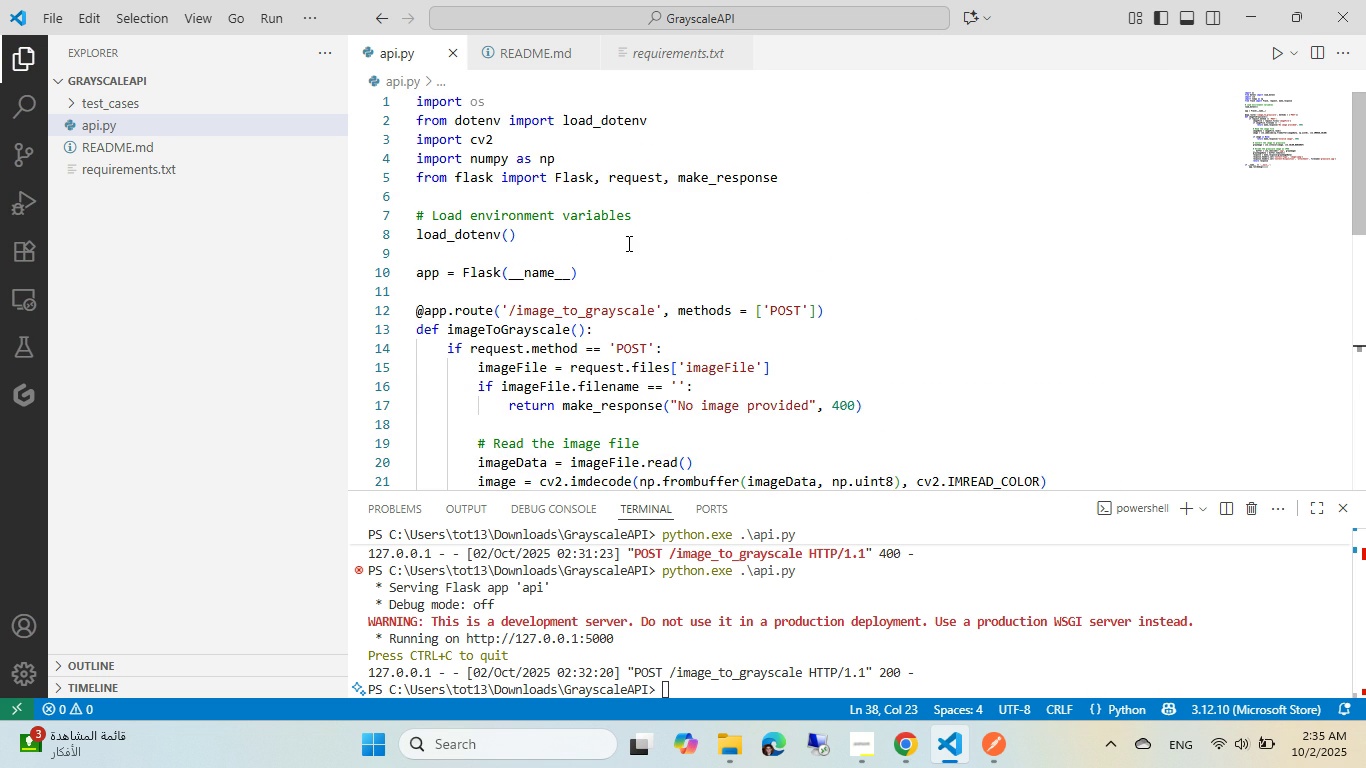 
scroll: coordinate [627, 243], scroll_direction: down, amount: 8.0
 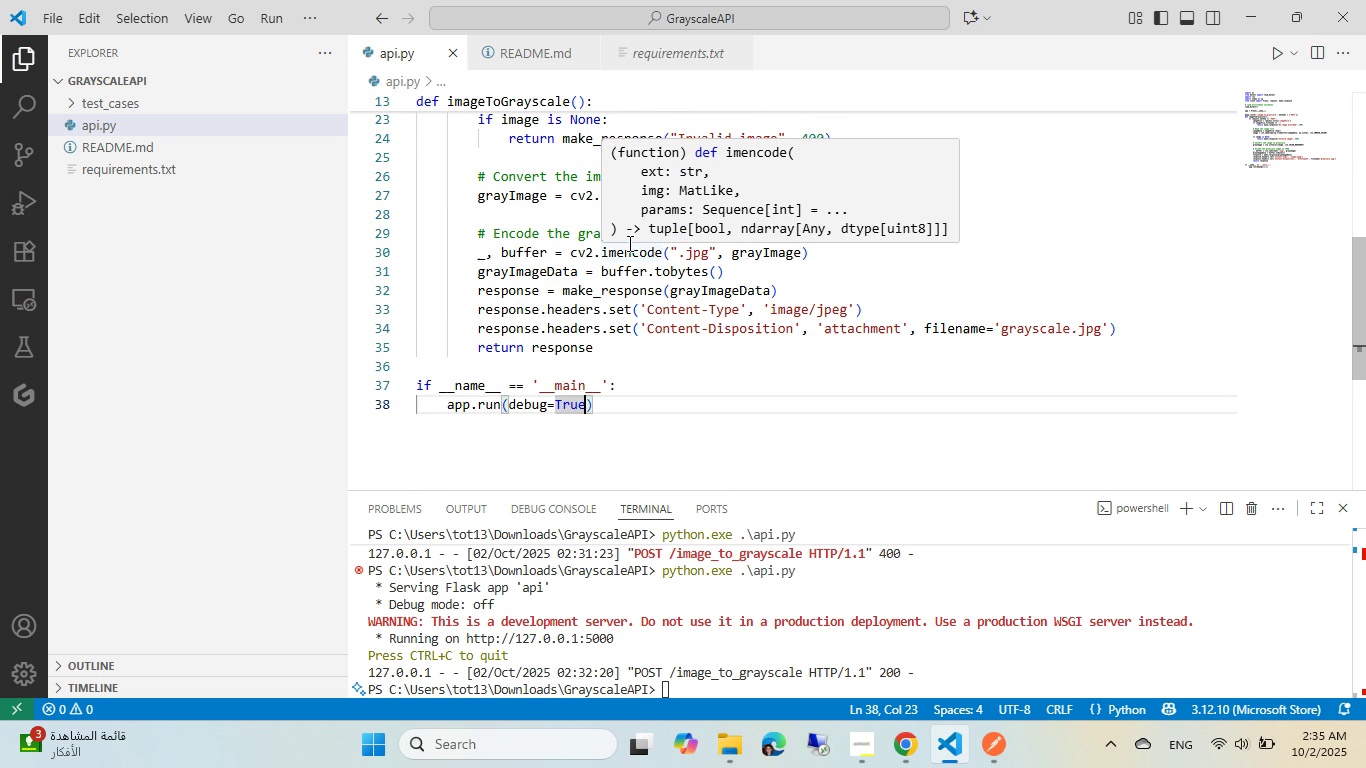 
wait(5.31)
 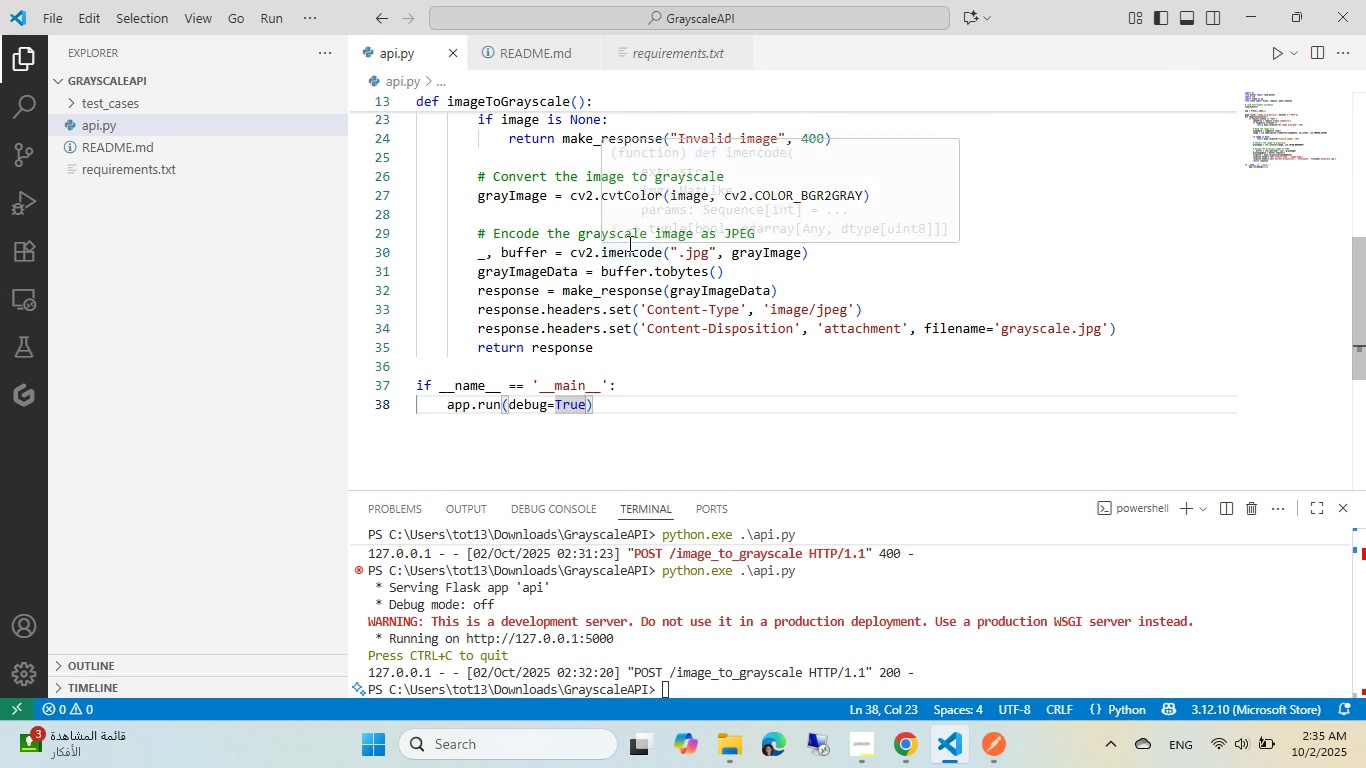 
left_click([728, 381])
 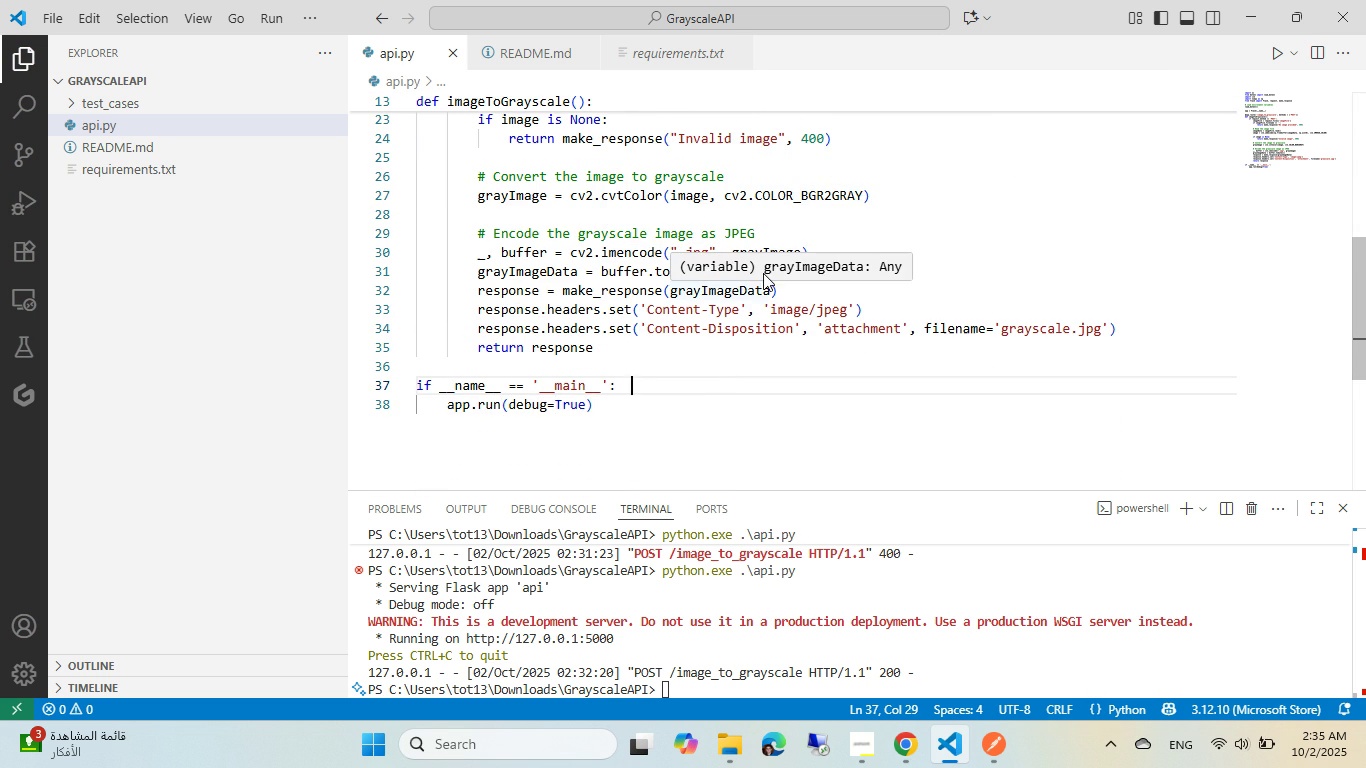 
left_click([772, 220])
 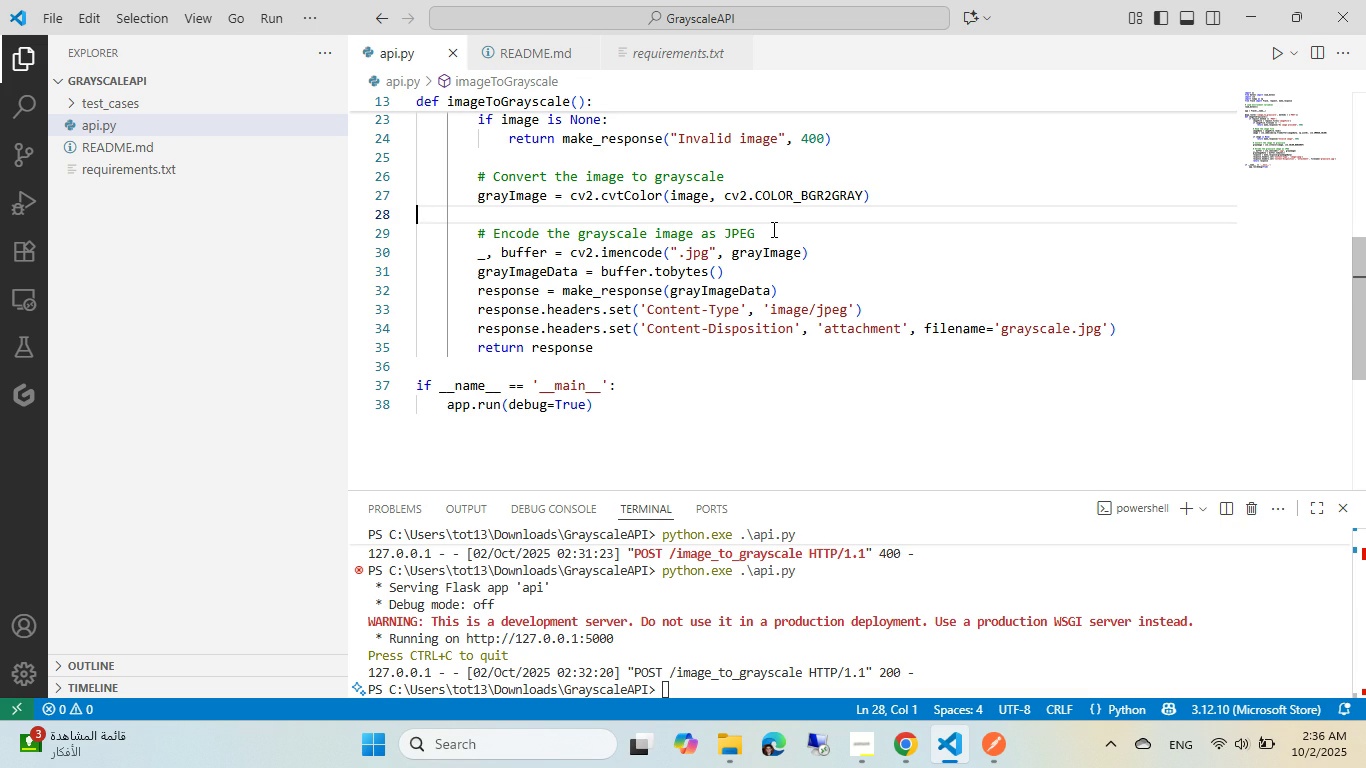 
wait(26.76)
 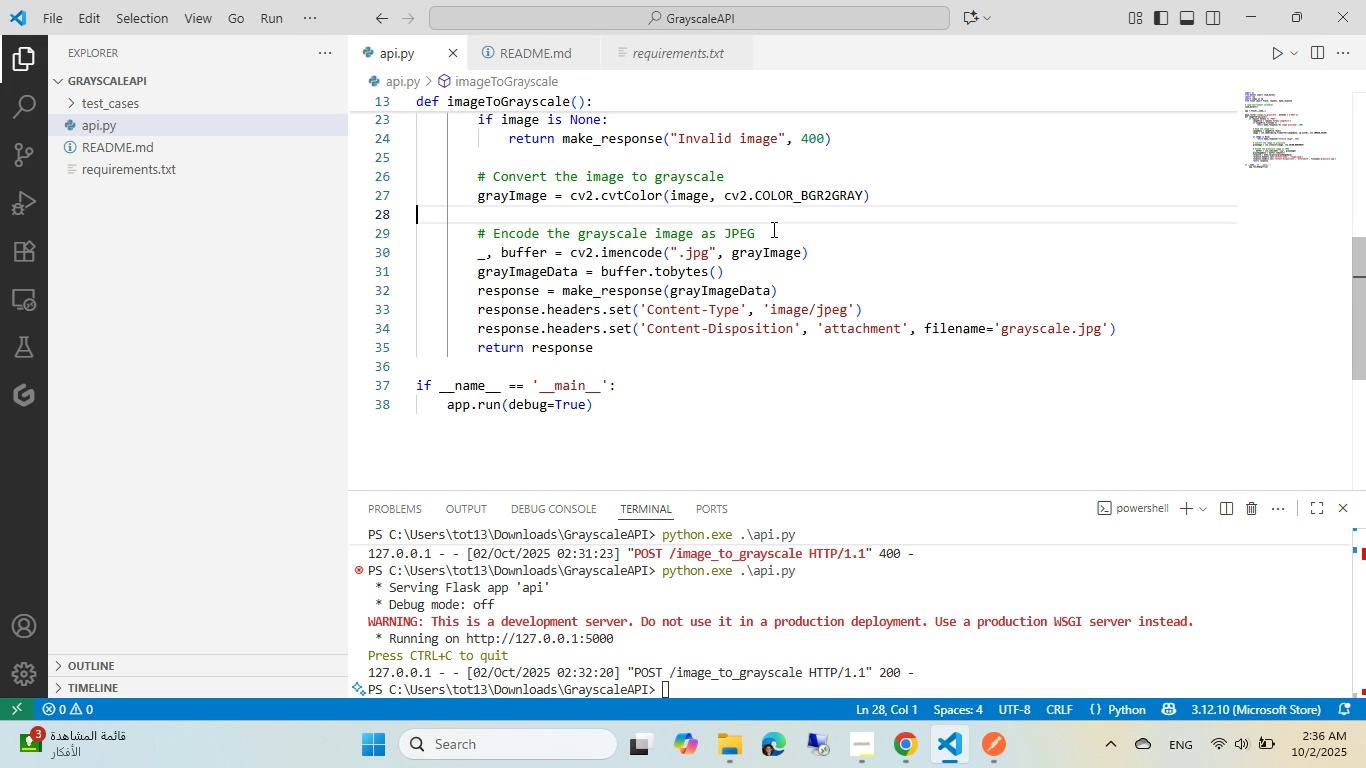 
left_click([849, 733])